 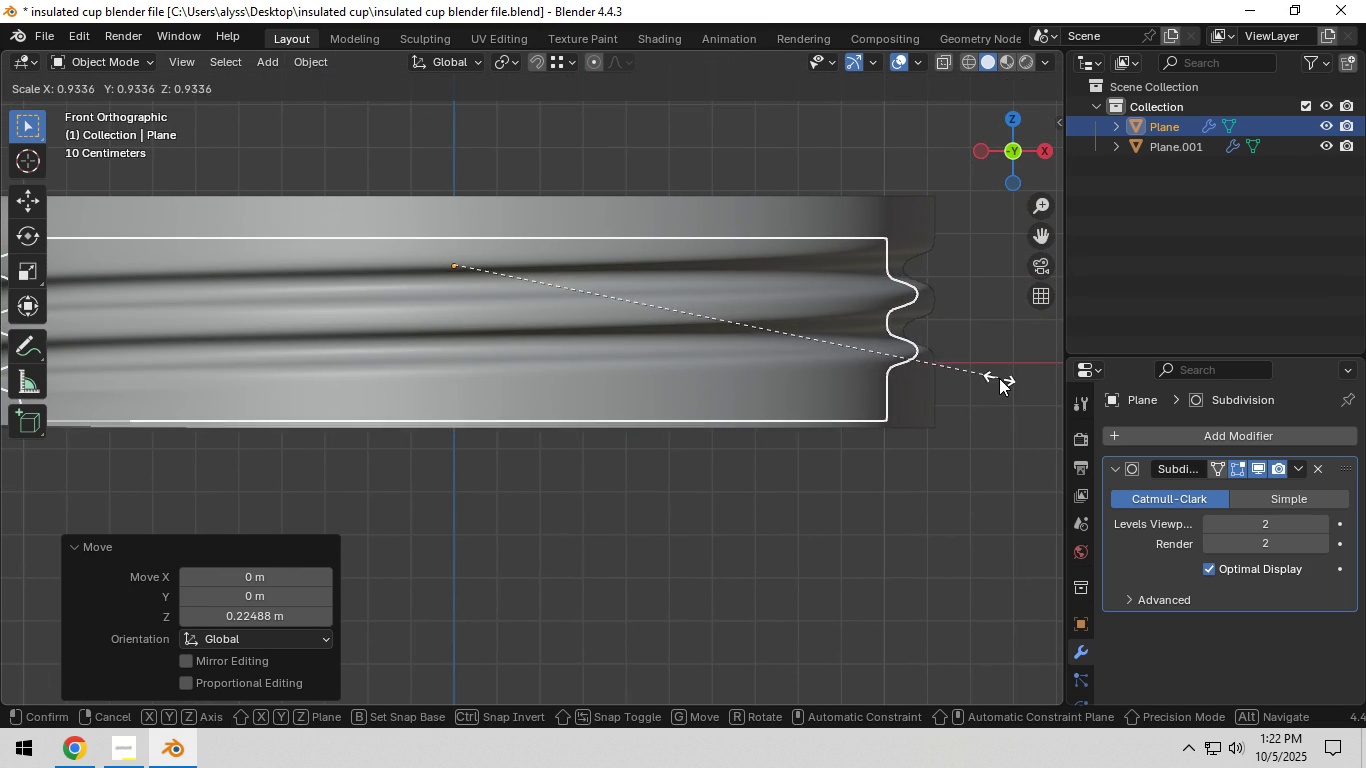 
left_click([1018, 385])
 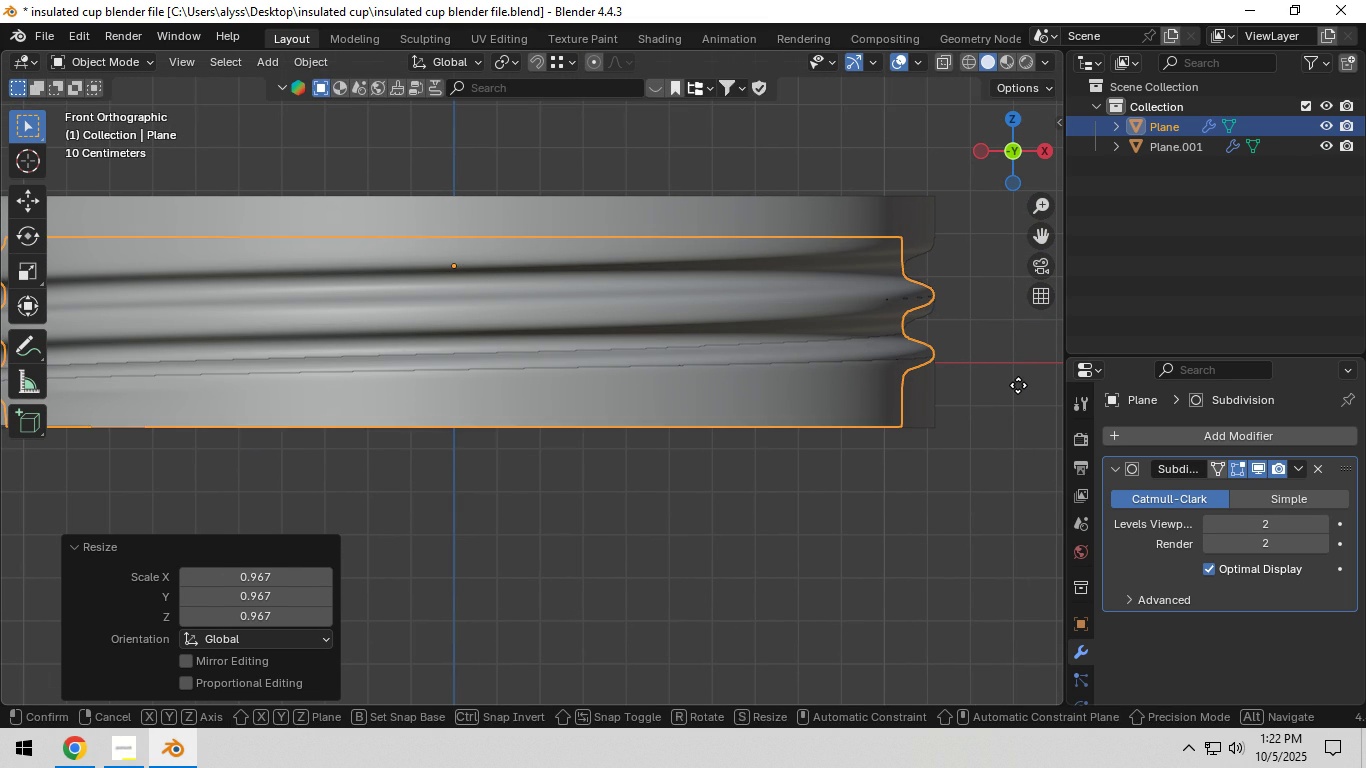 
type(gz)
 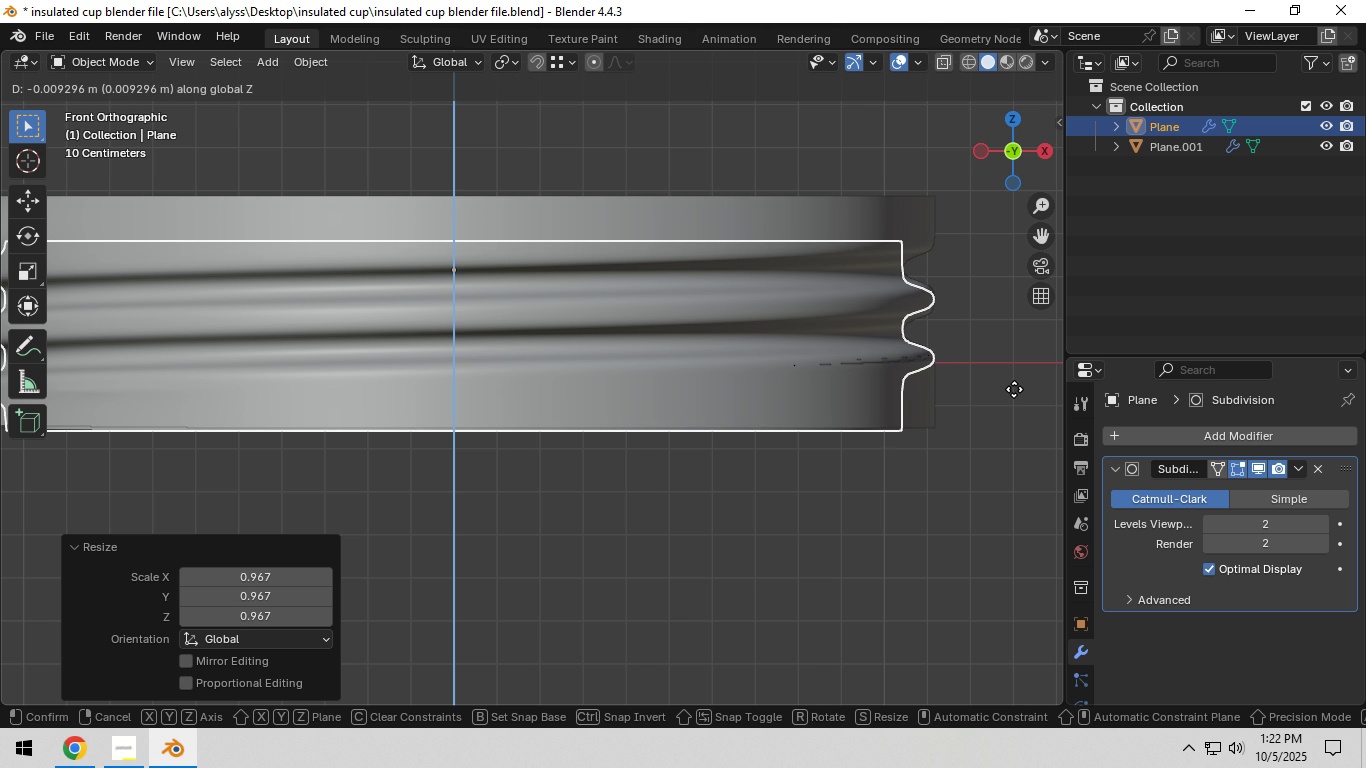 
left_click([1014, 389])
 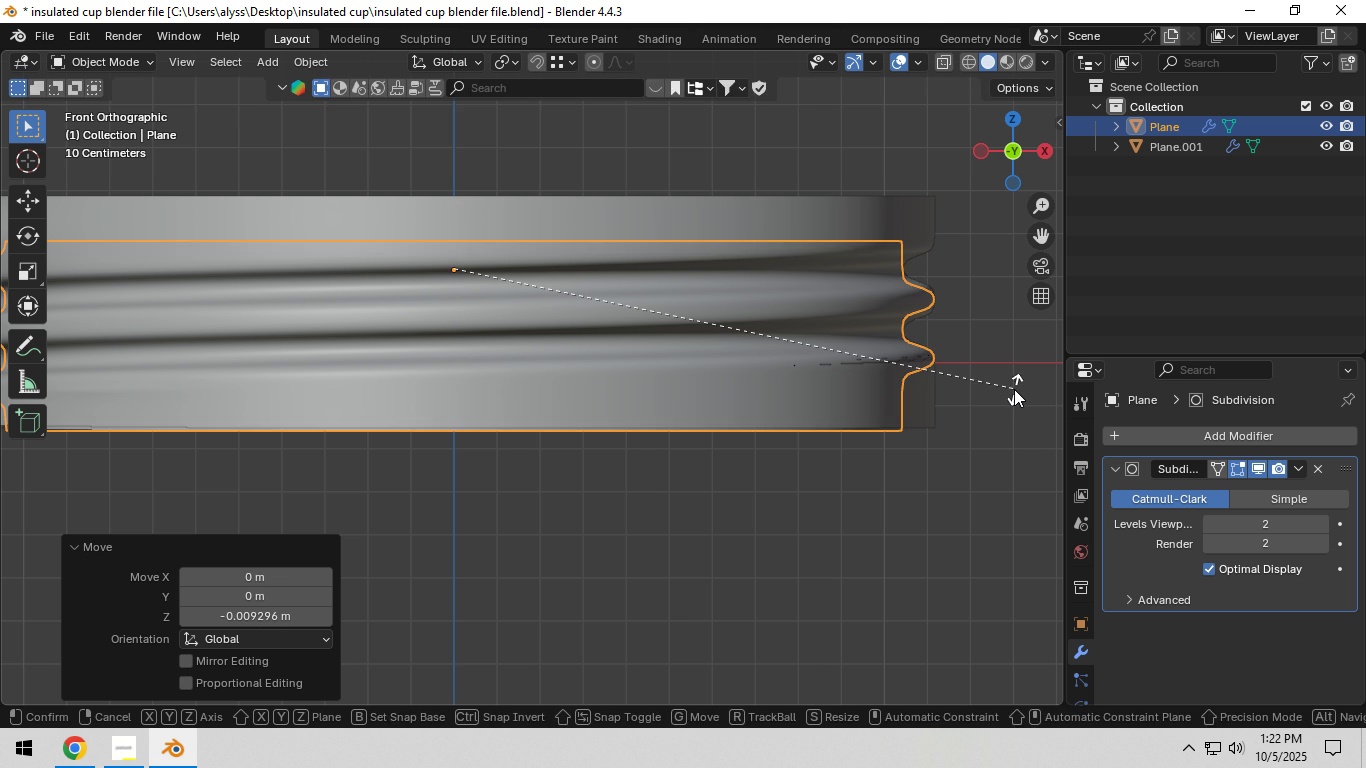 
type(rx180)
key(NumpadEnter)
type(gz)
 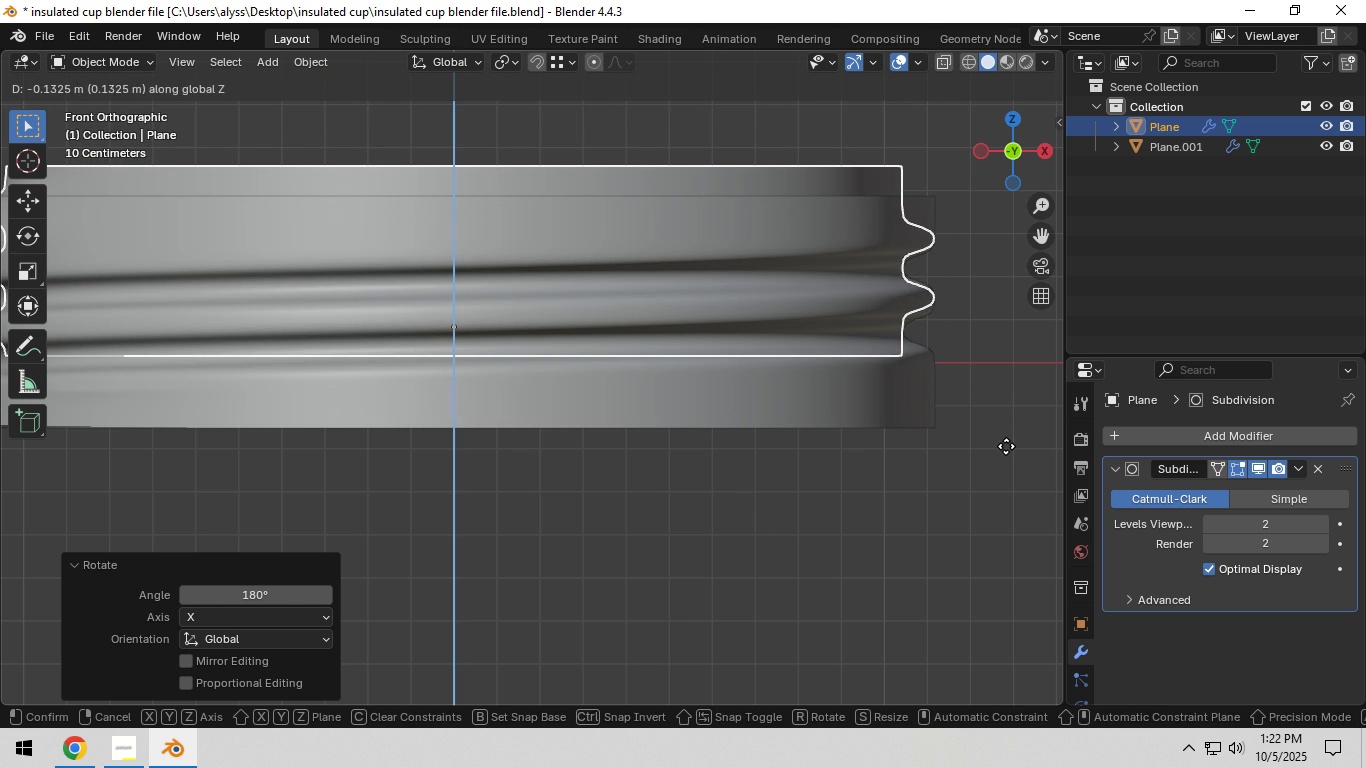 
left_click([1006, 446])
 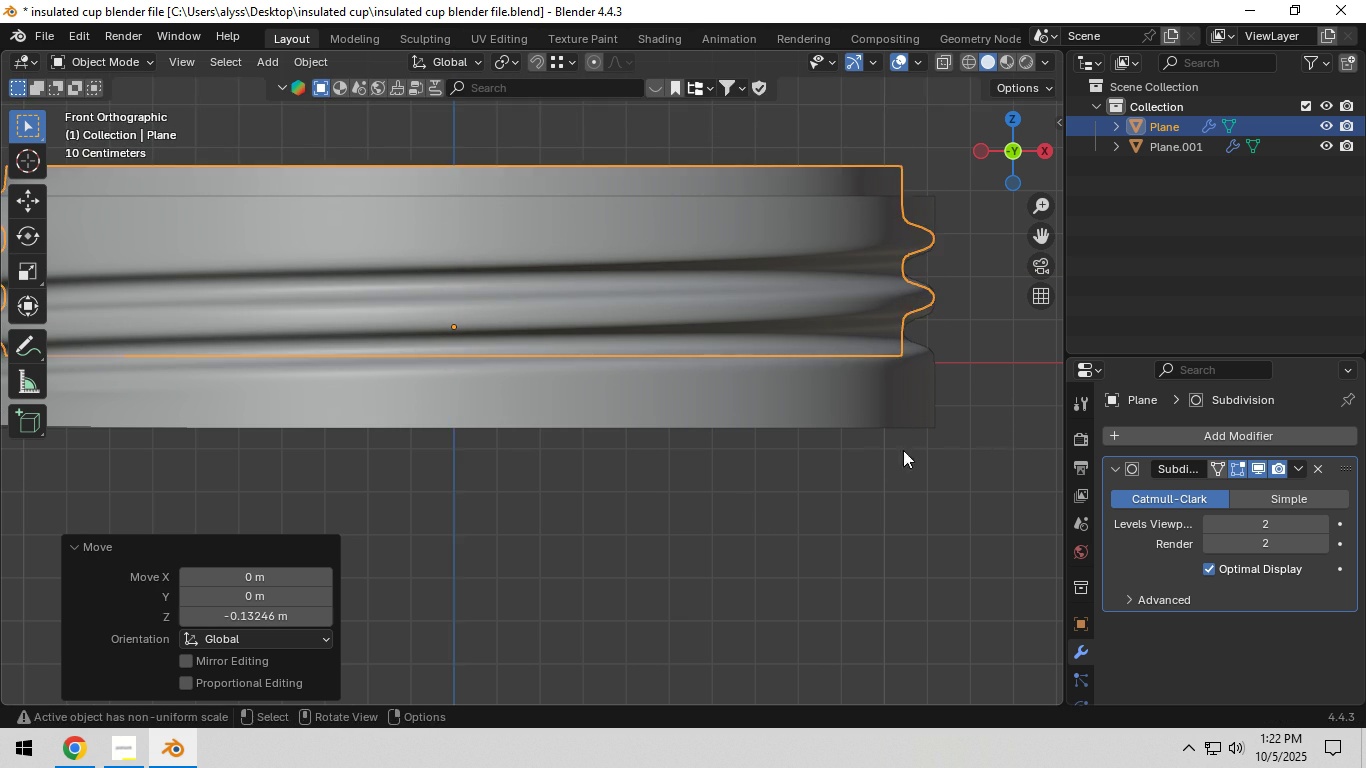 
scroll: coordinate [869, 448], scroll_direction: down, amount: 2.0